 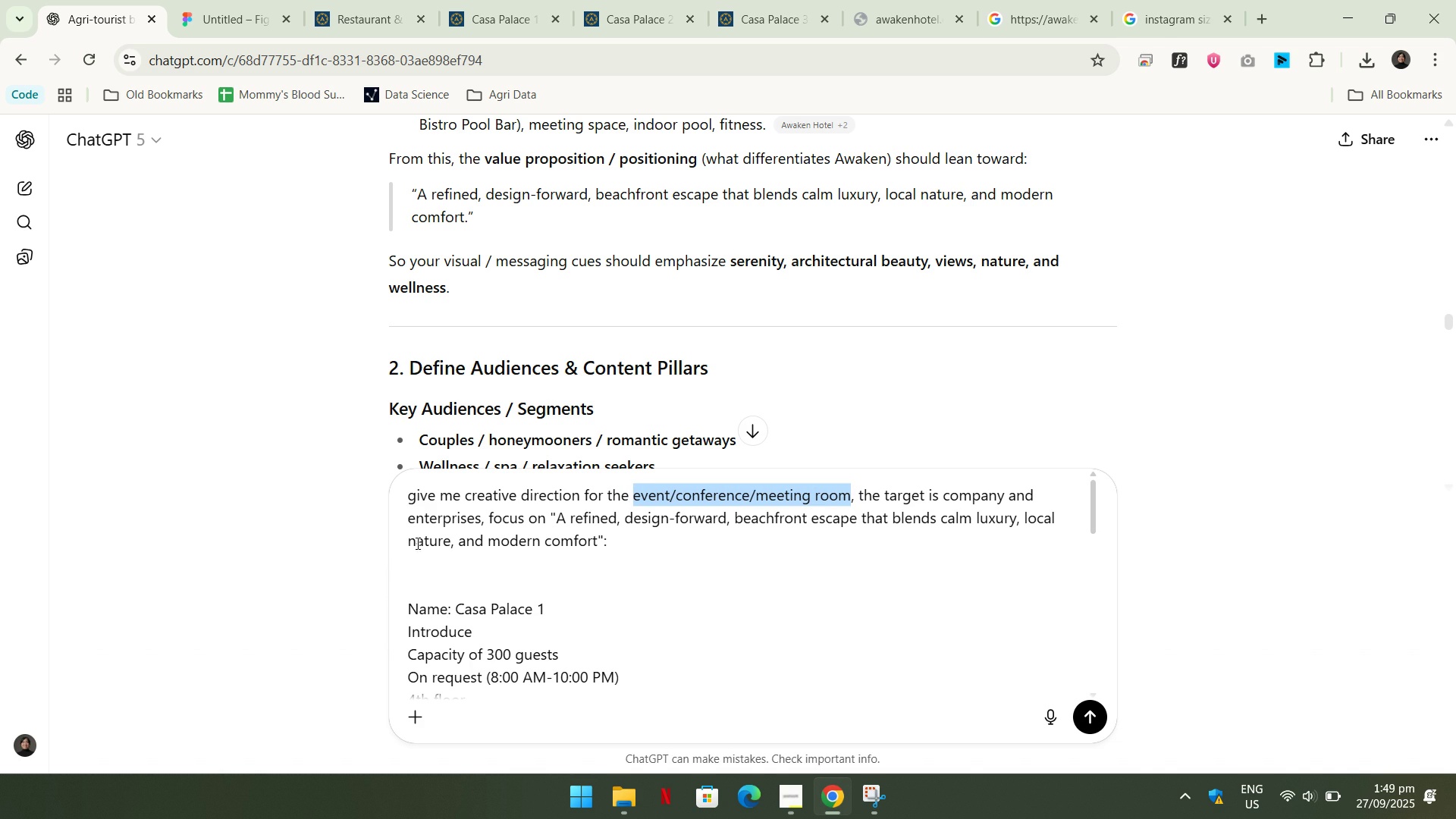 
left_click([409, 610])
 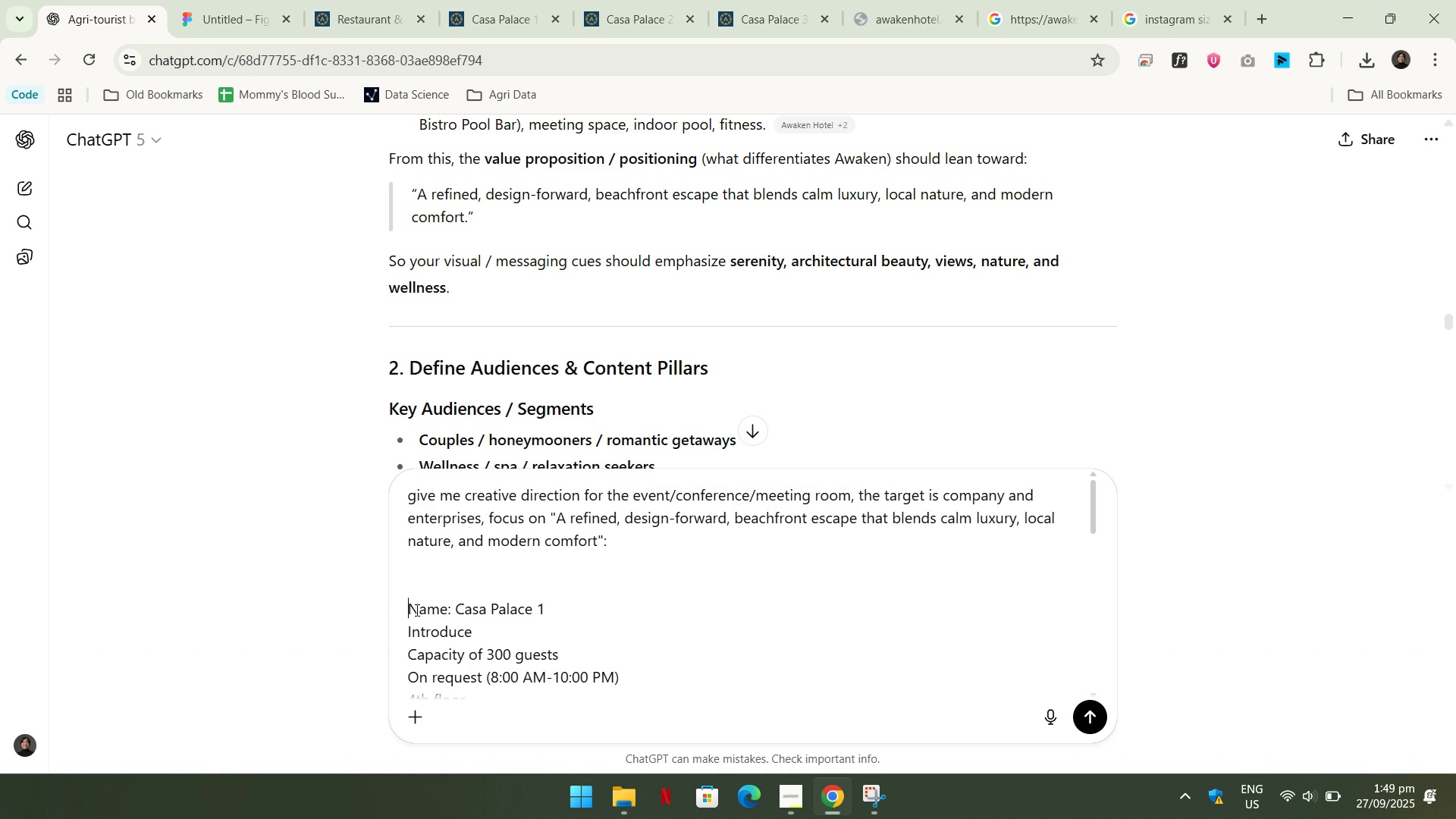 
key(Shift+ShiftLeft)
 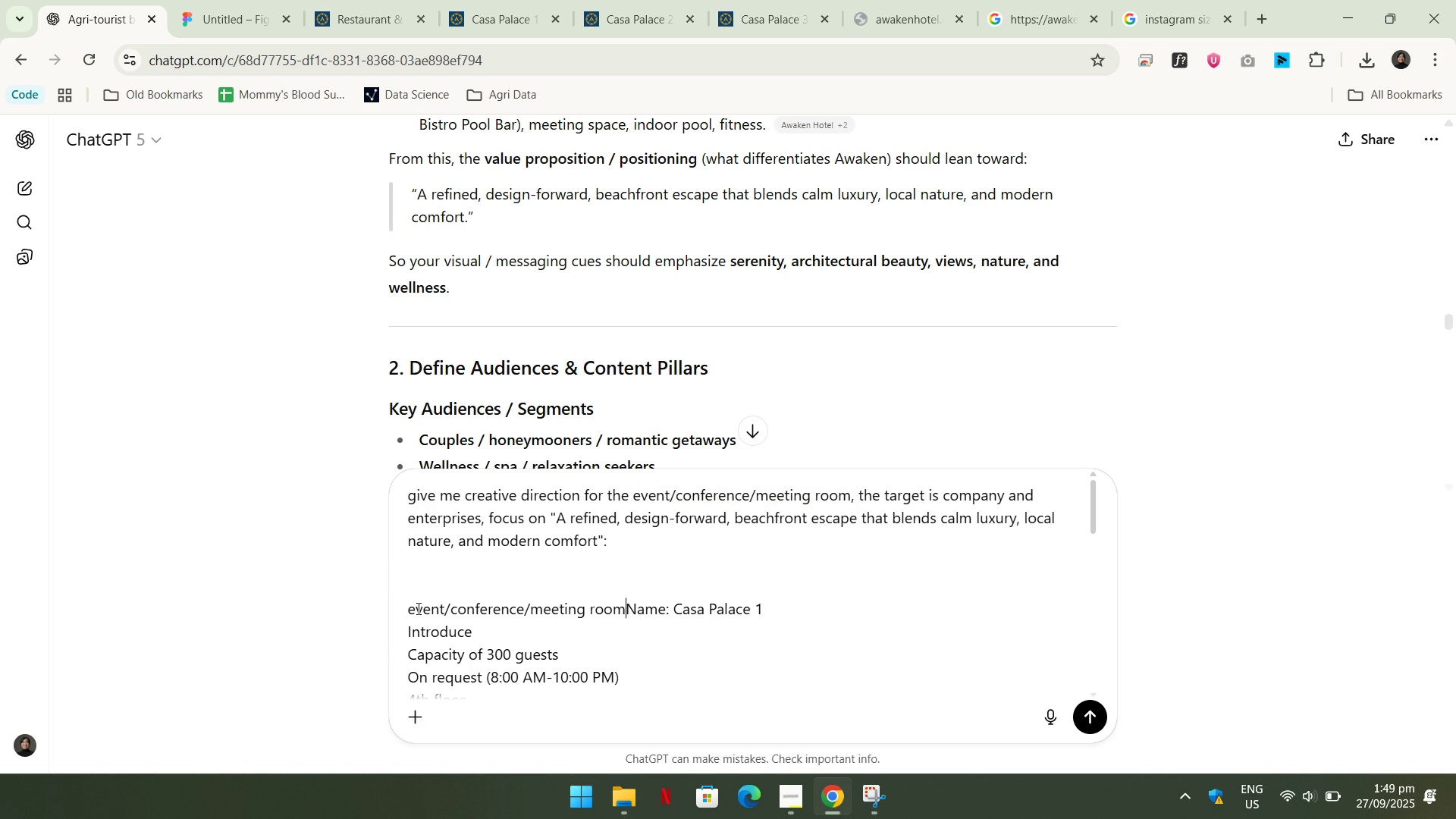 
key(Control+Shift+ControlLeft)
 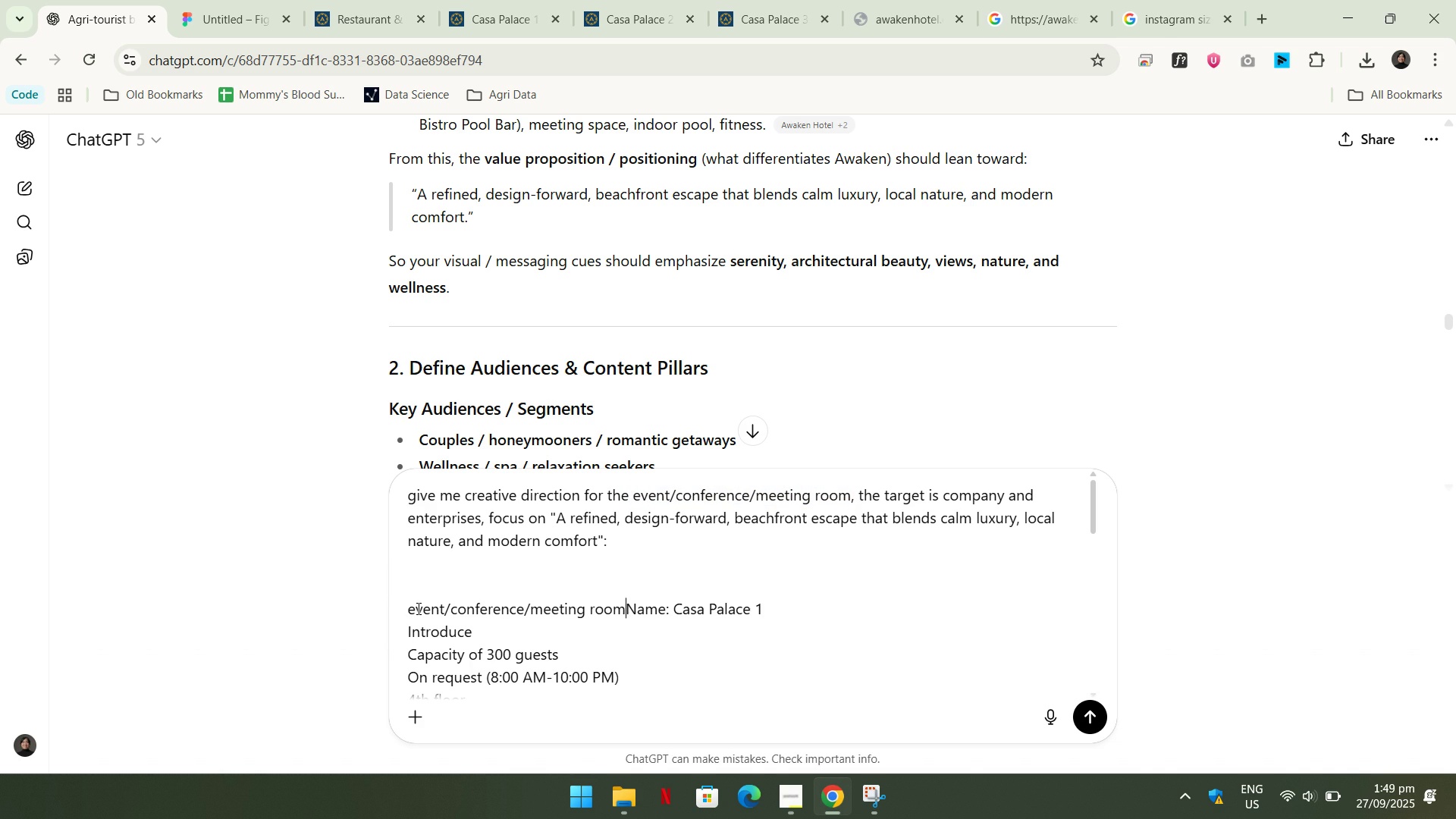 
key(Control+Shift+V)
 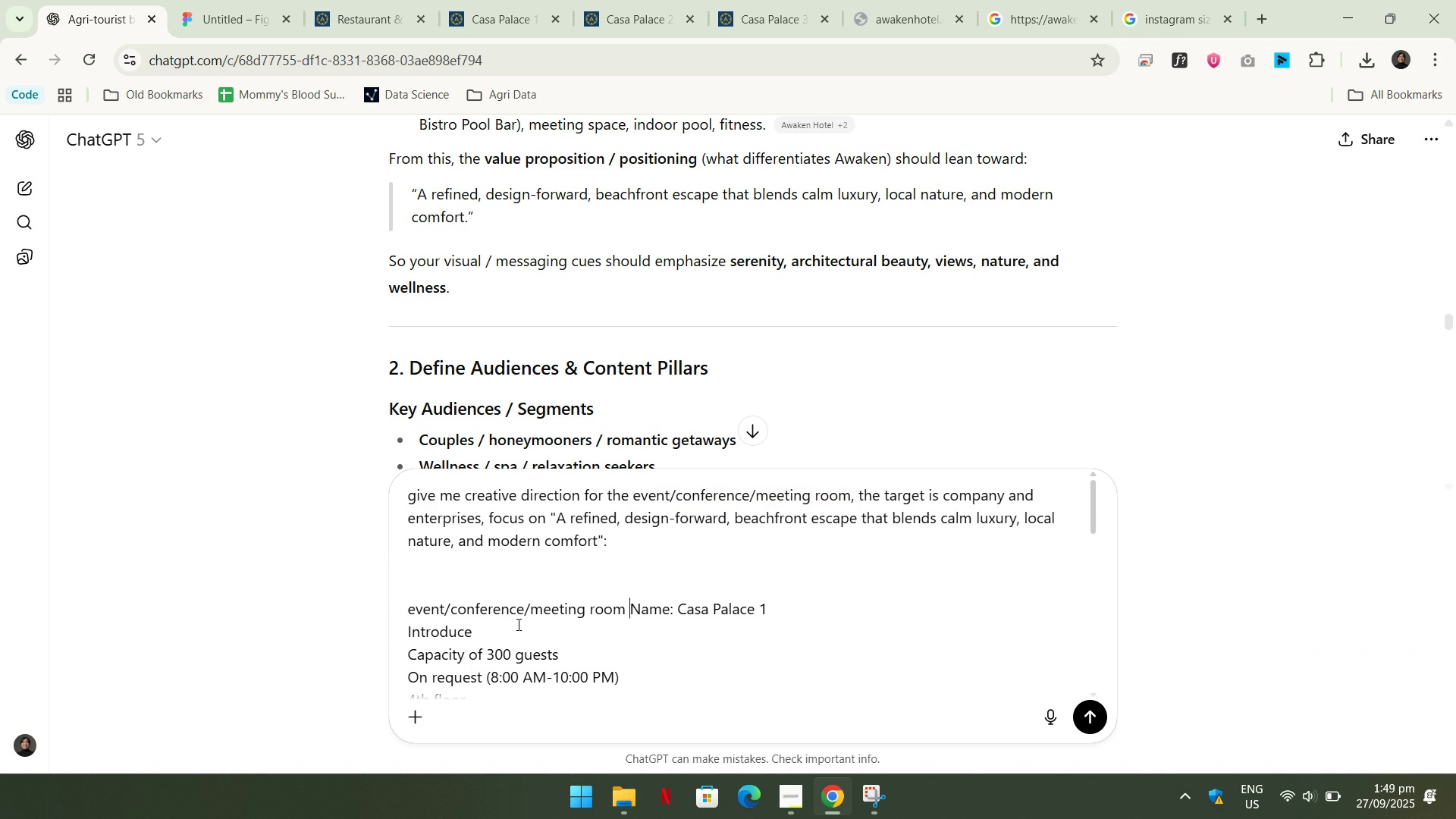 
key(Space)
 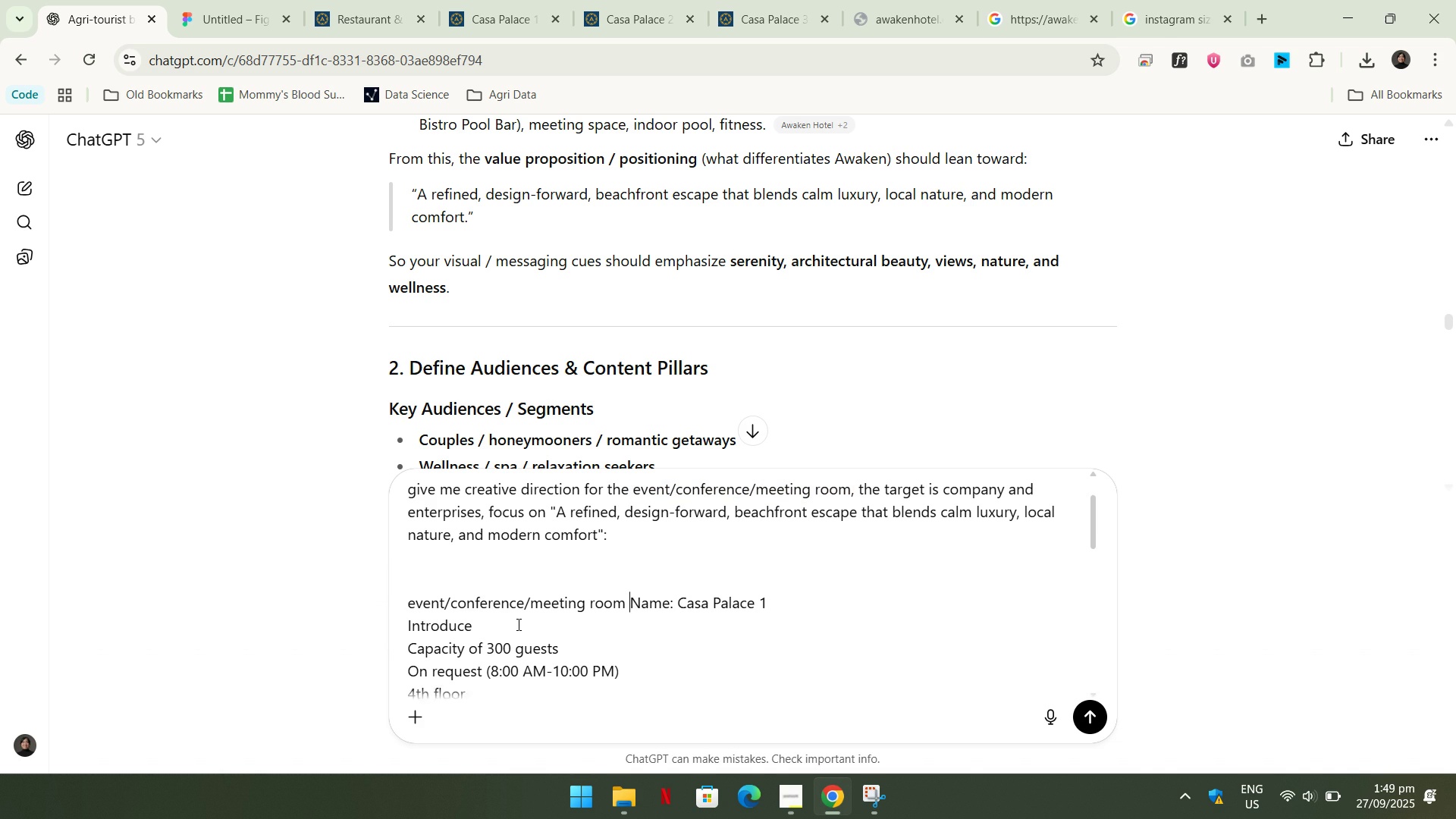 
scroll: coordinate [517, 624], scroll_direction: down, amount: 1.0
 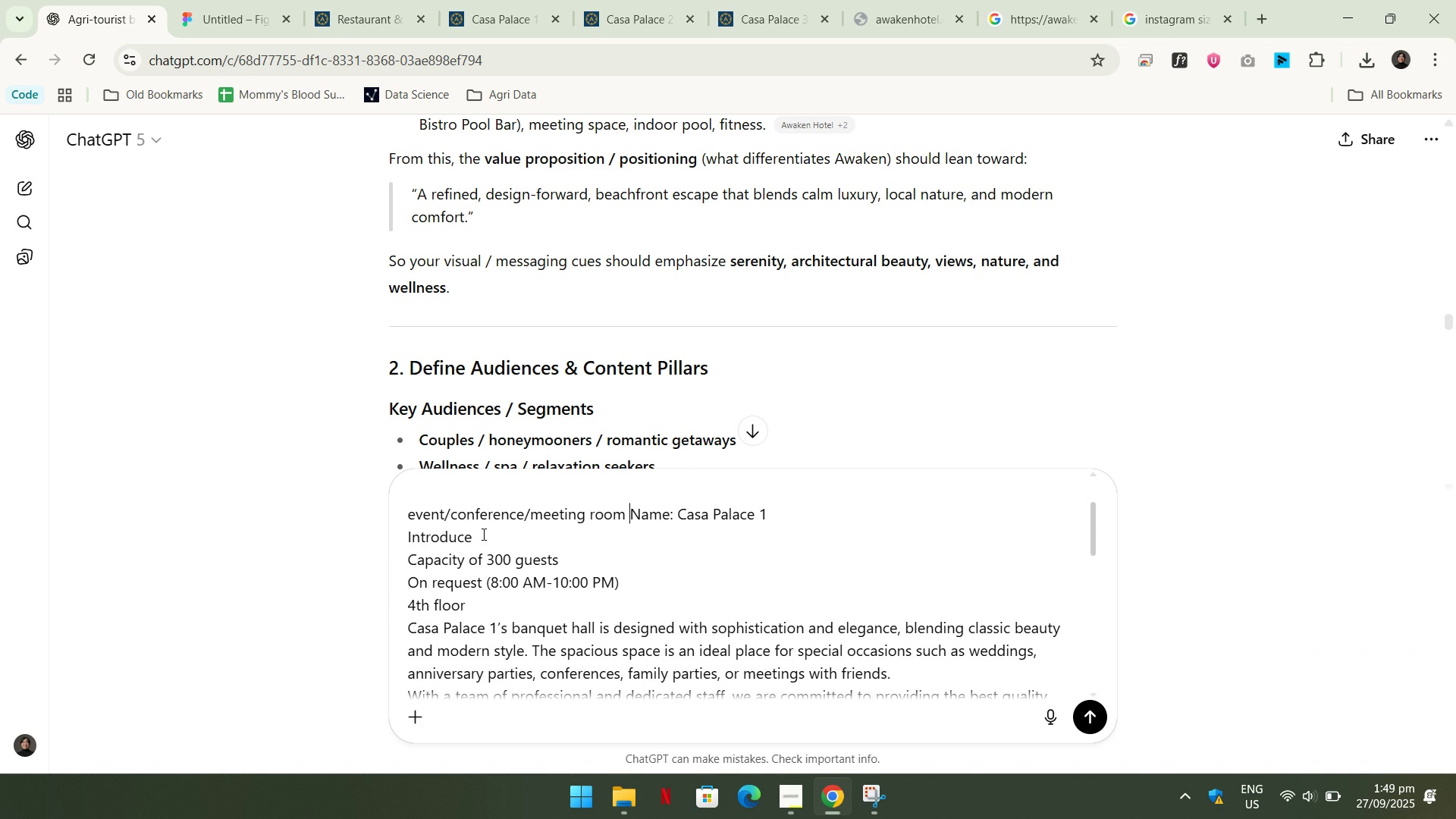 
double_click([482, 534])
 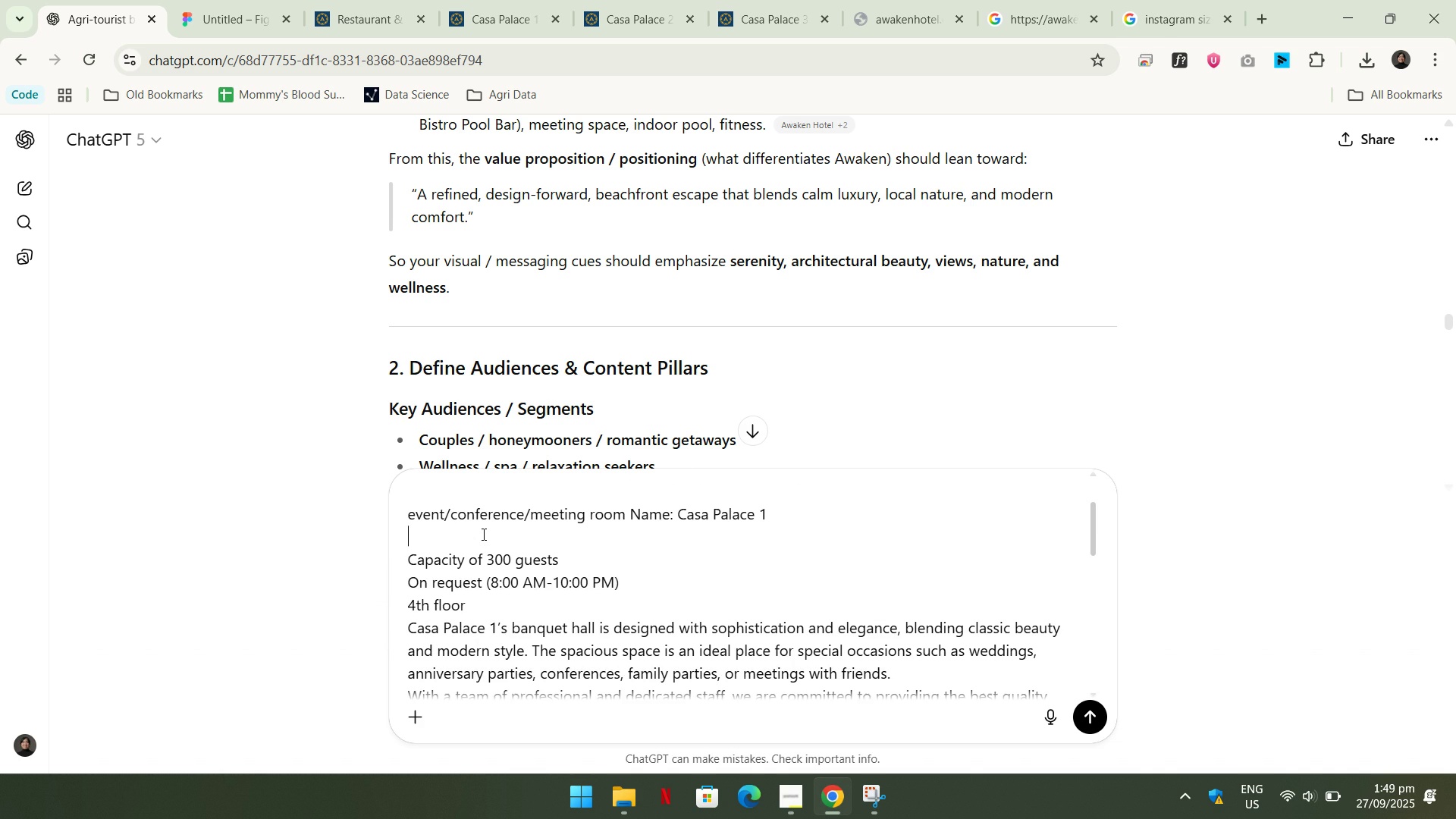 
triple_click([482, 534])
 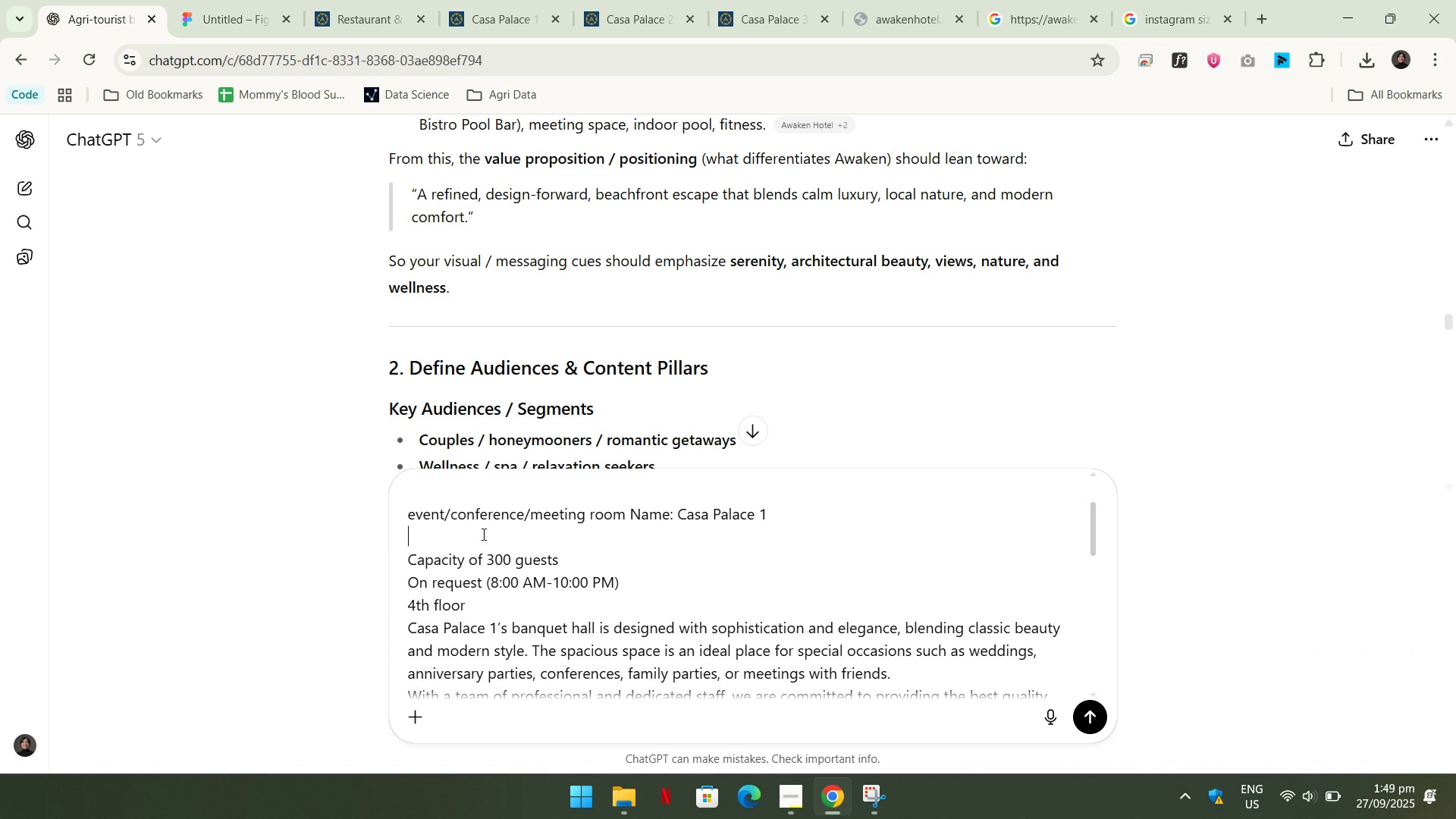 
key(Backspace)
 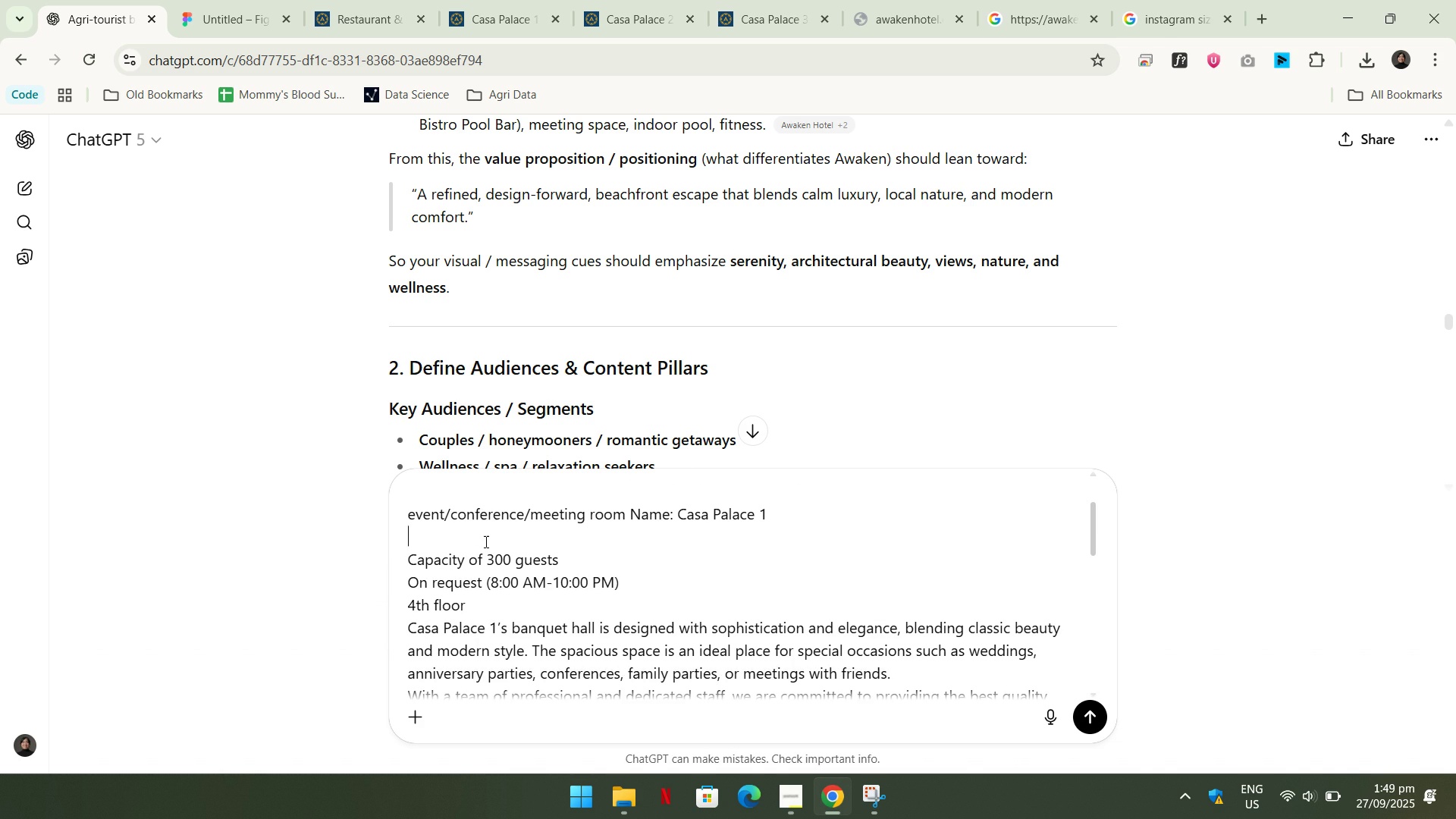 
key(Backspace)
 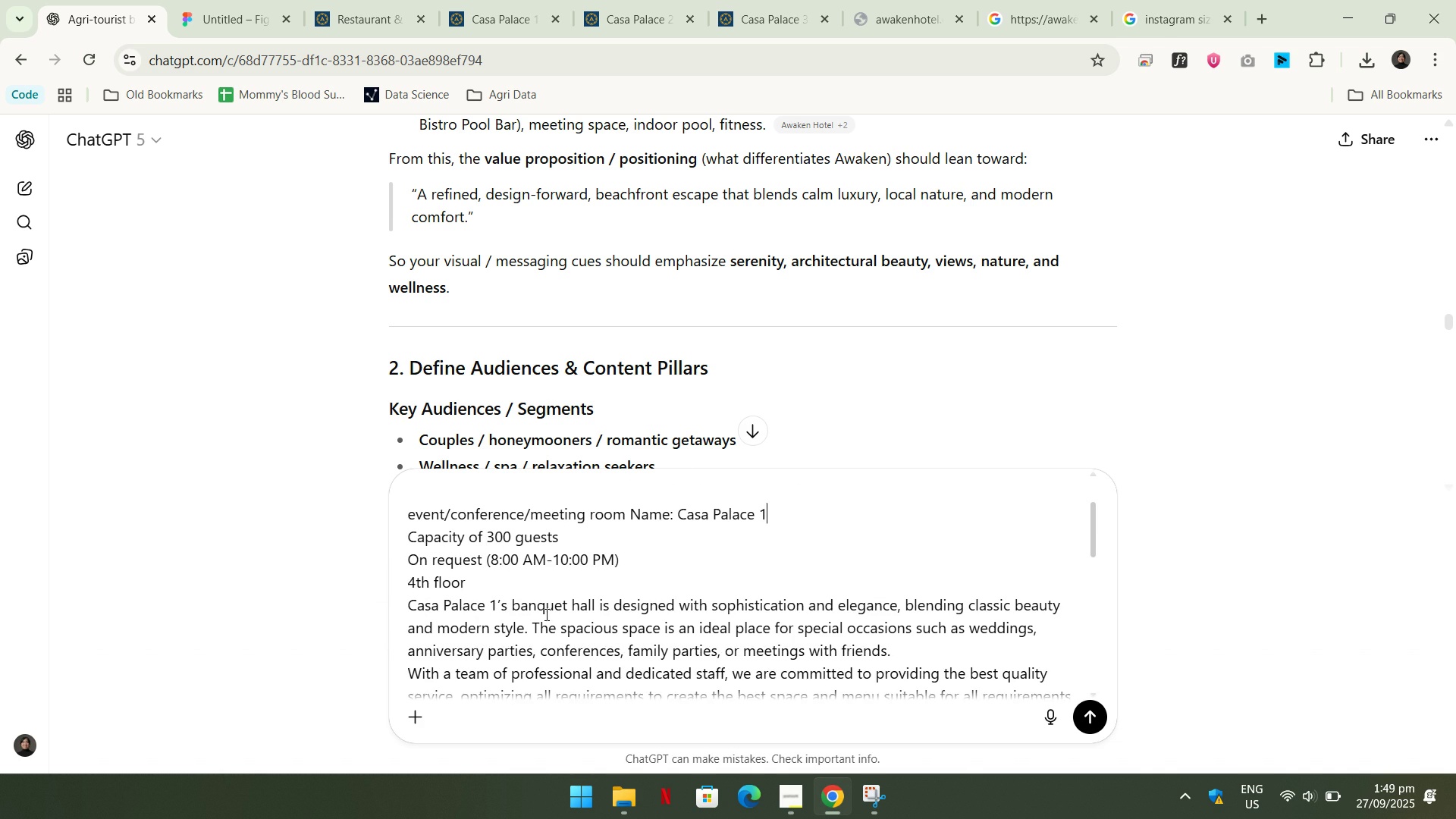 
scroll: coordinate [552, 607], scroll_direction: up, amount: 1.0